 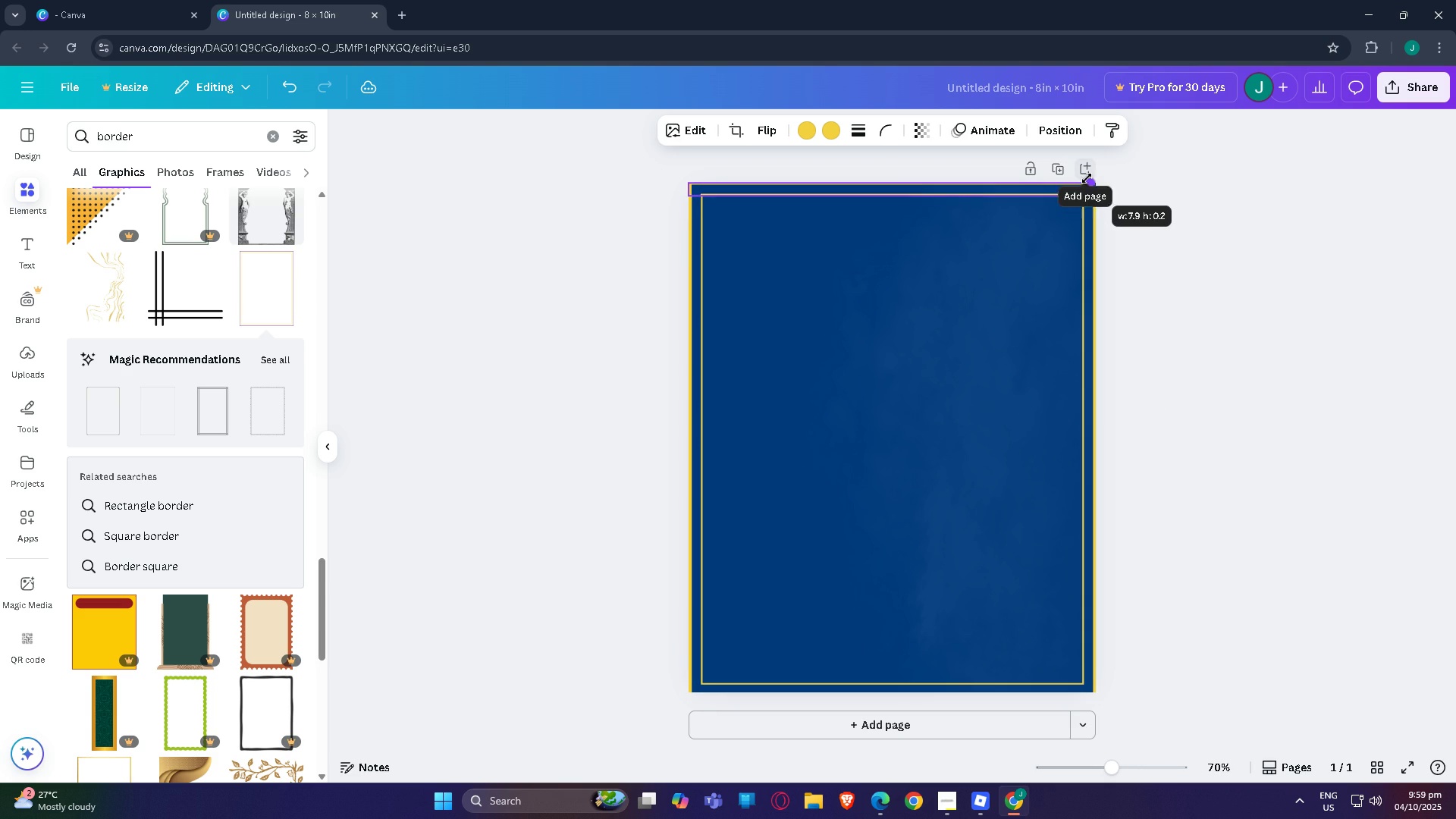 
left_click([1016, 310])
 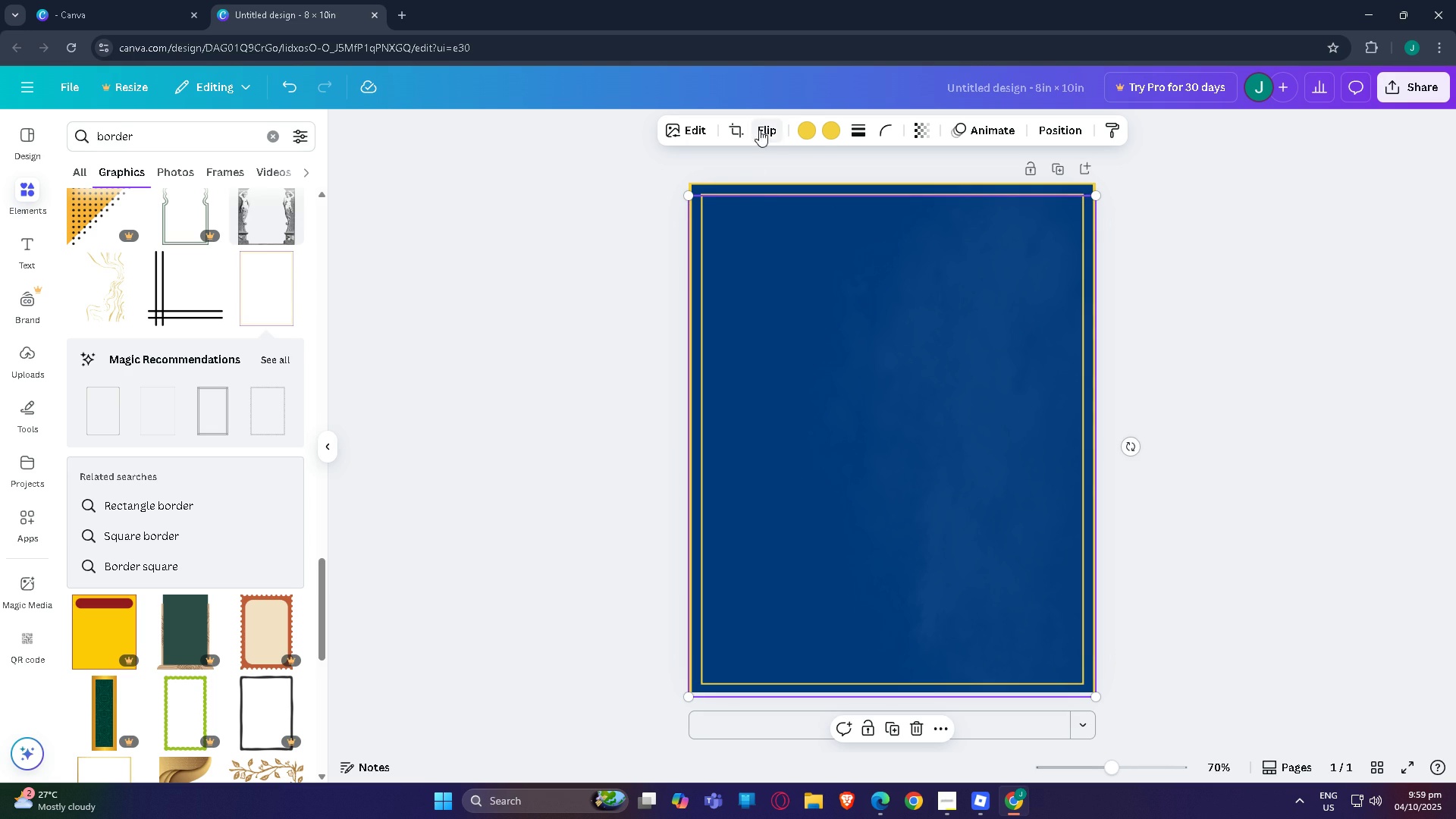 
left_click([732, 124])
 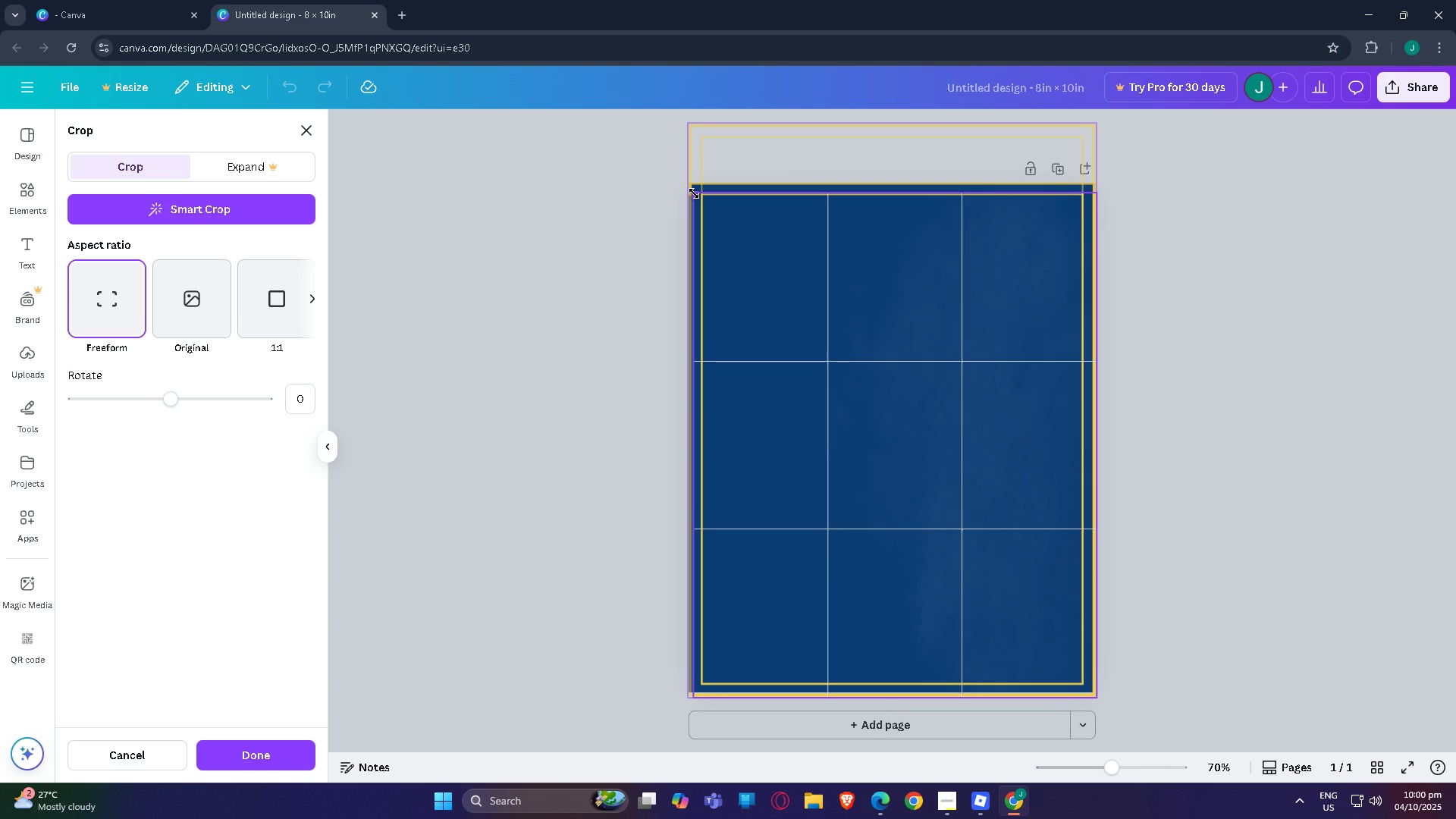 
left_click([1338, 204])
 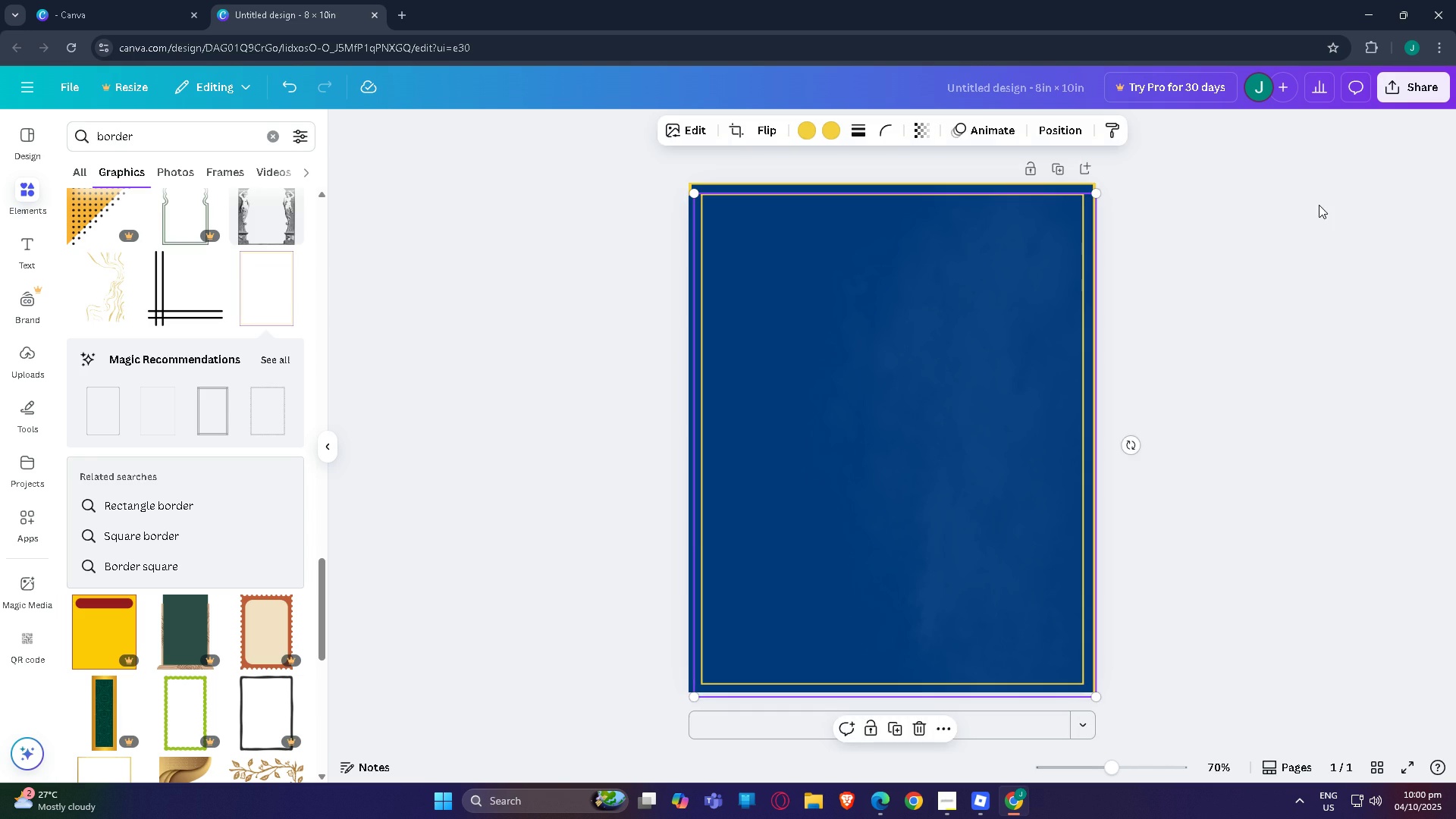 
left_click([1319, 205])
 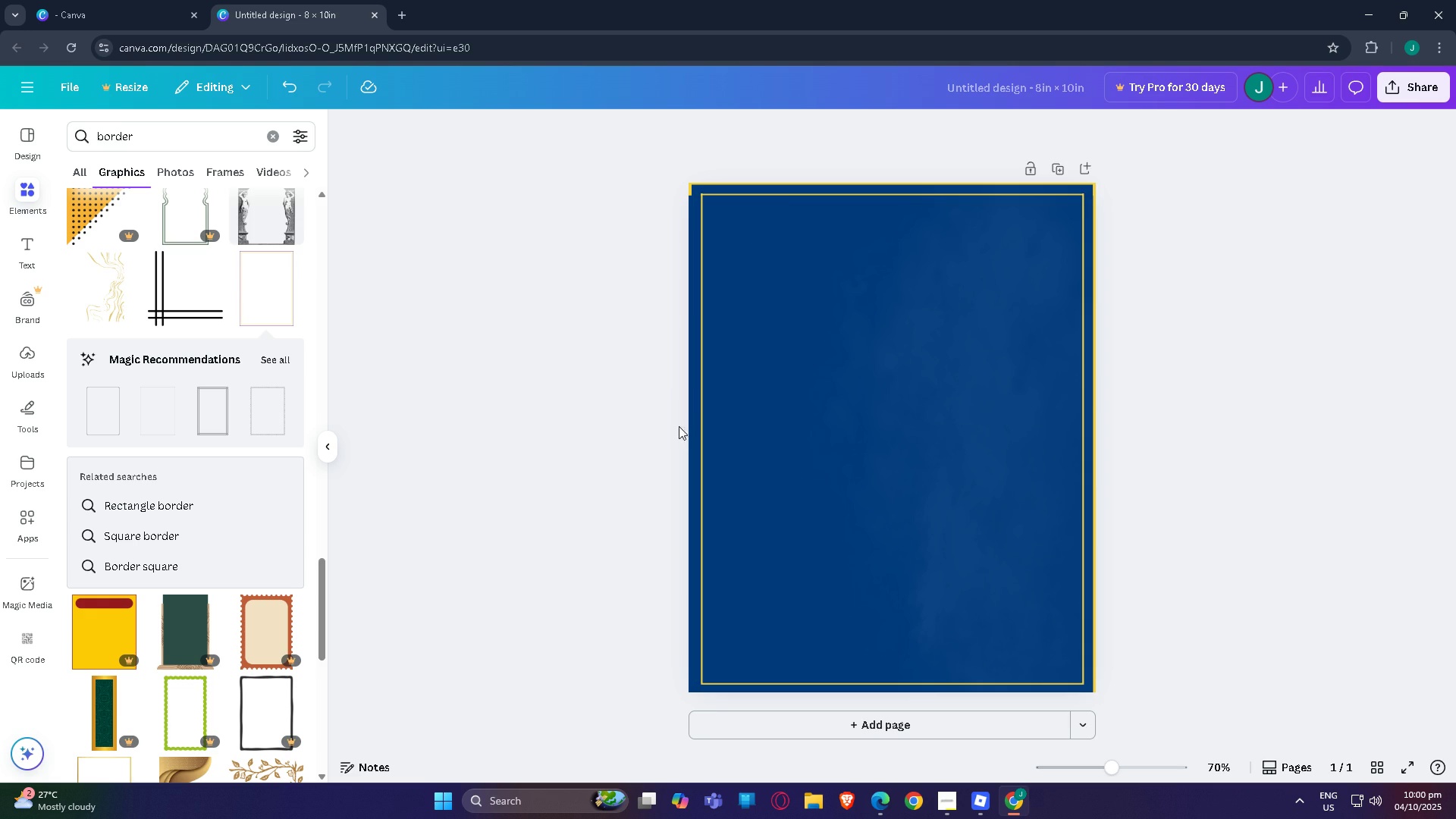 
left_click([692, 432])